 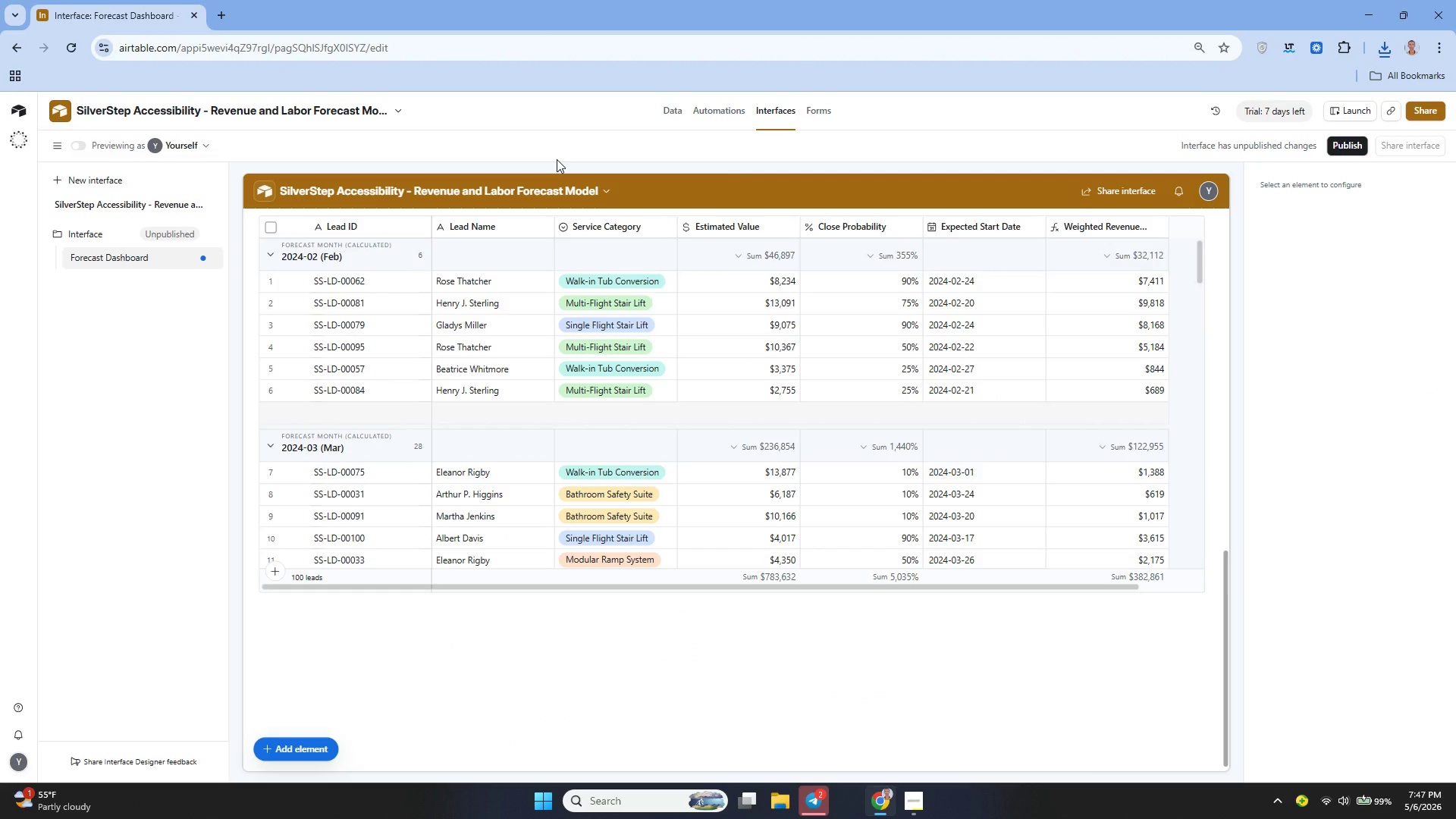 
mouse_move([575, 255])
 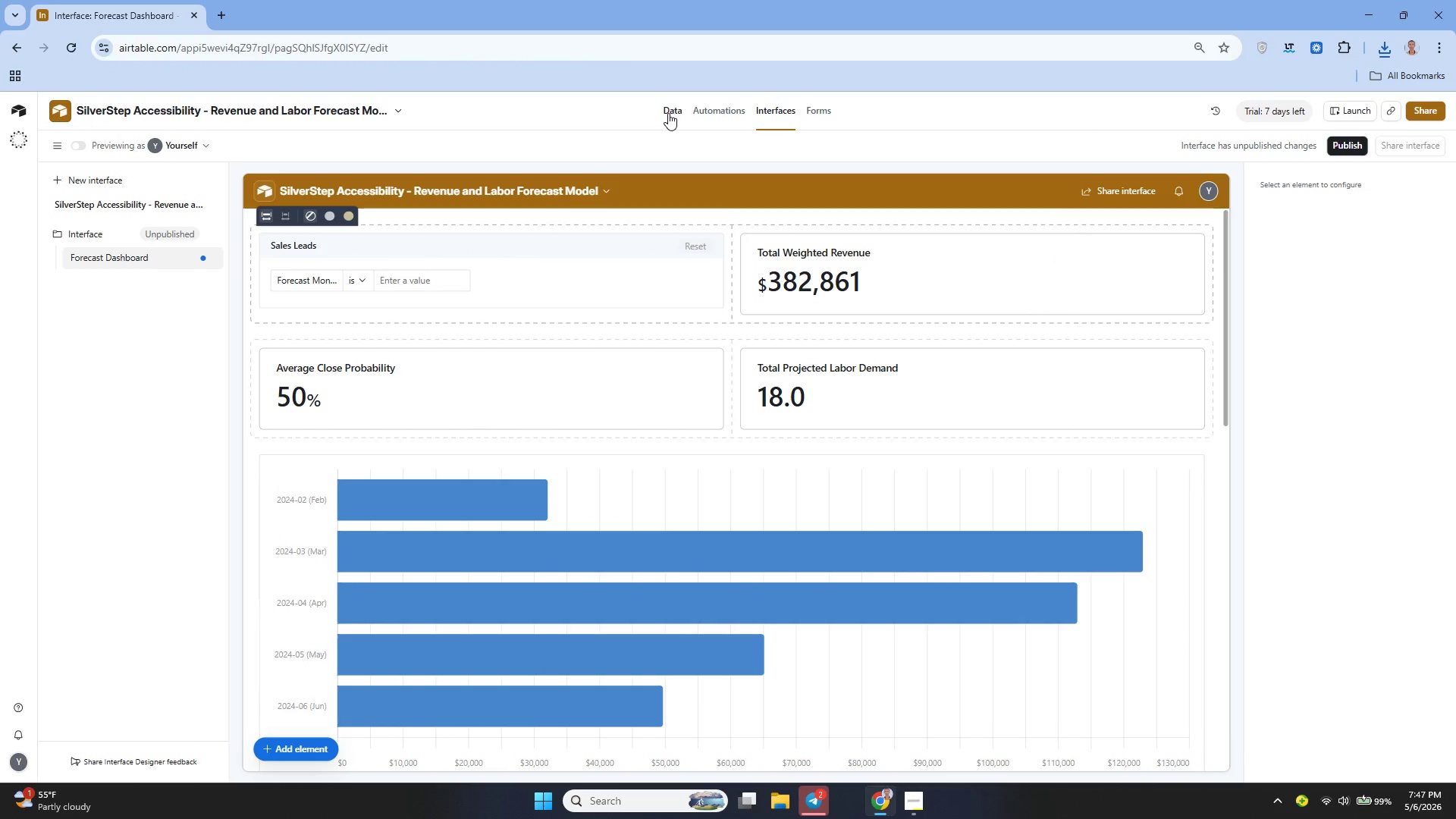 
left_click([668, 113])
 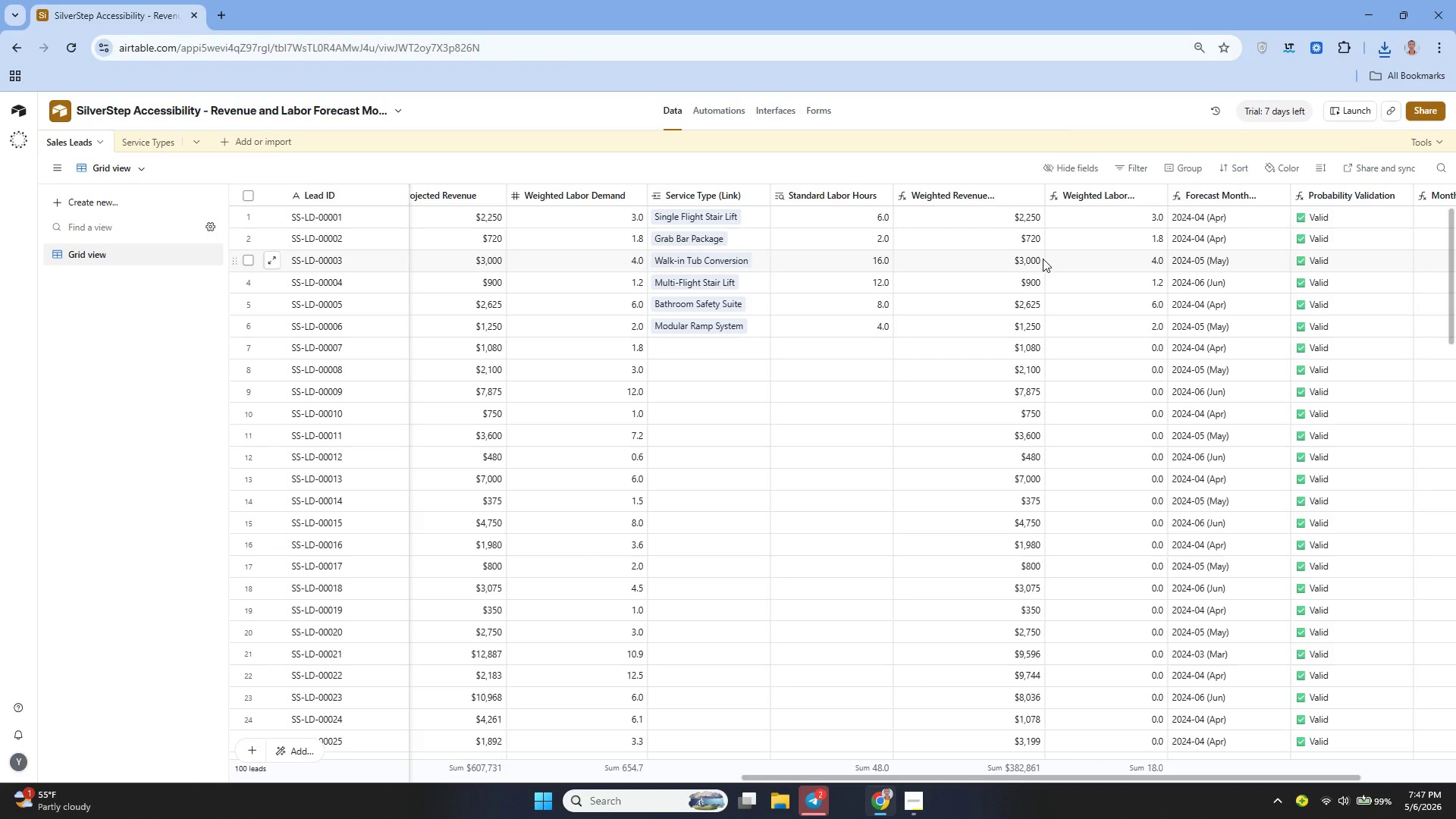 
wait(5.34)
 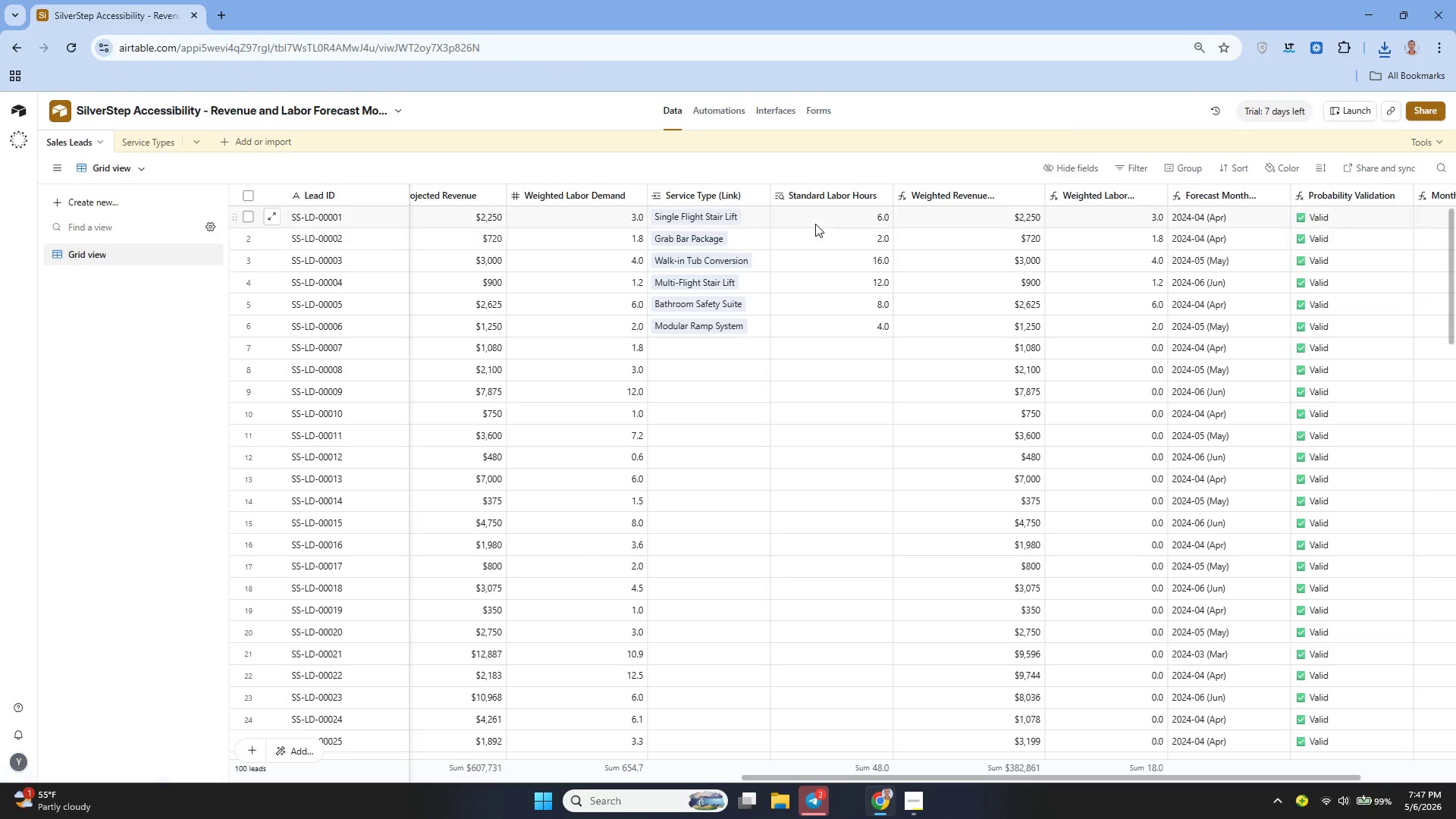 
left_click([1310, 49])
 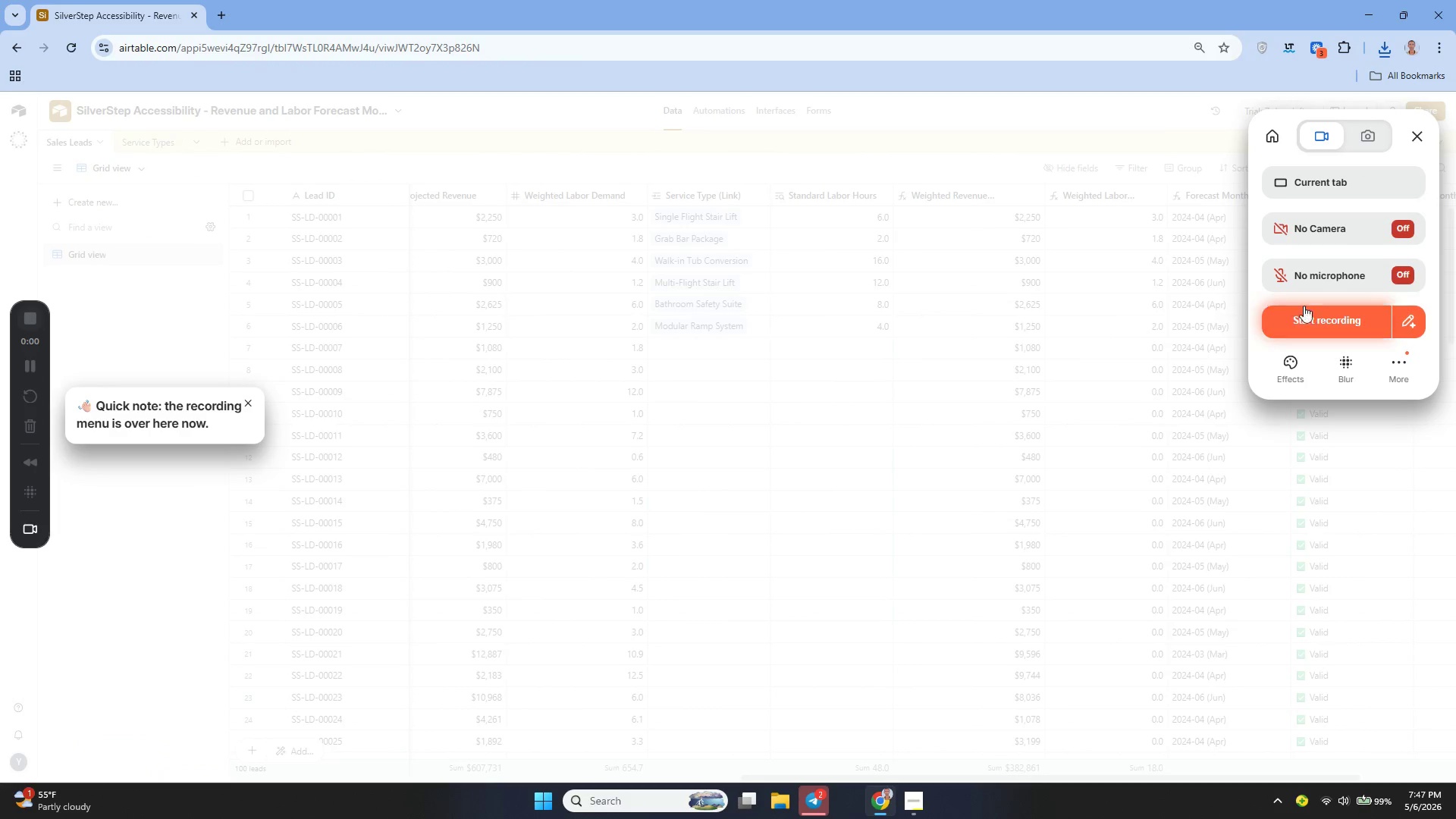 
wait(5.25)
 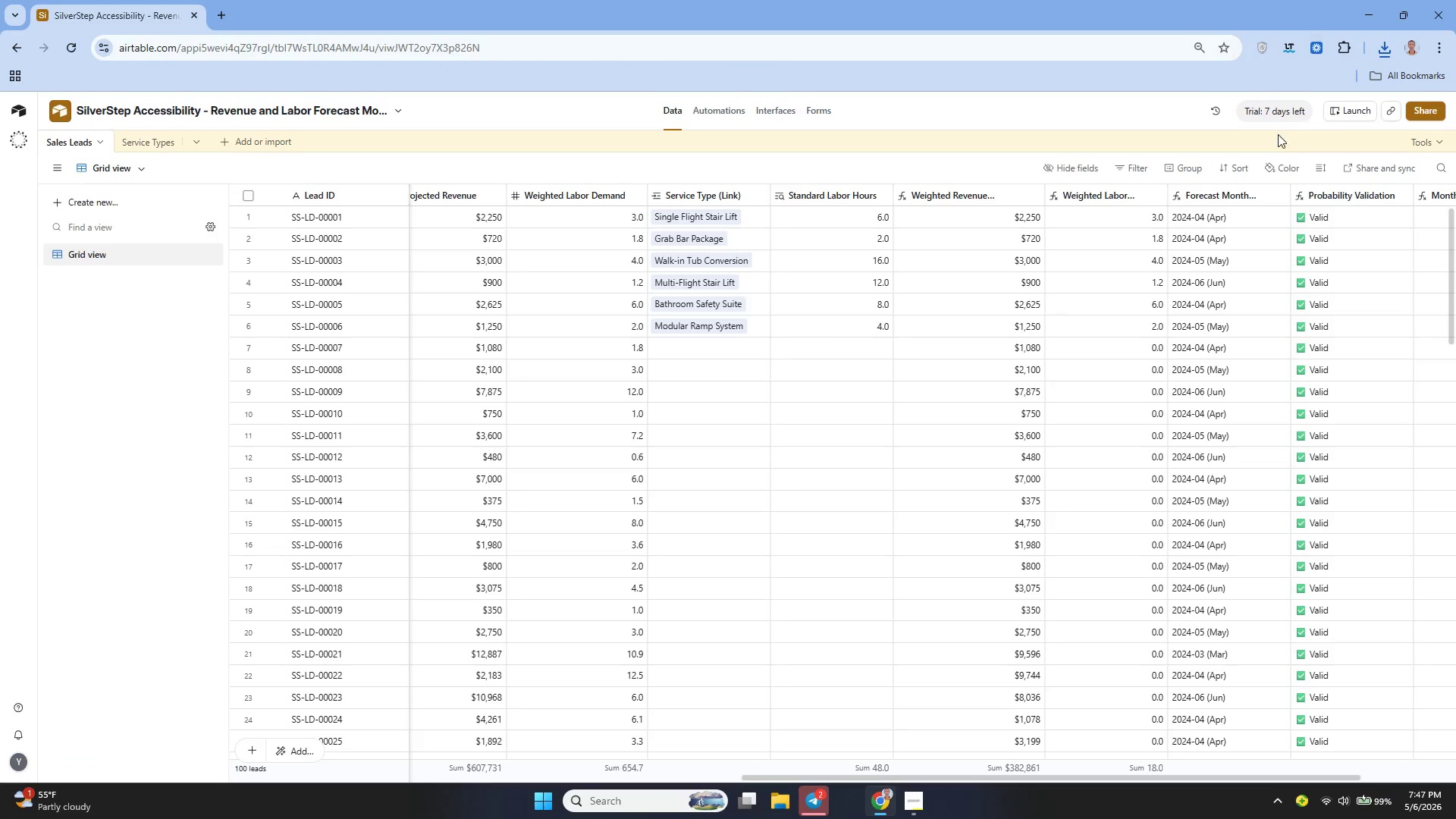 
left_click([1315, 318])
 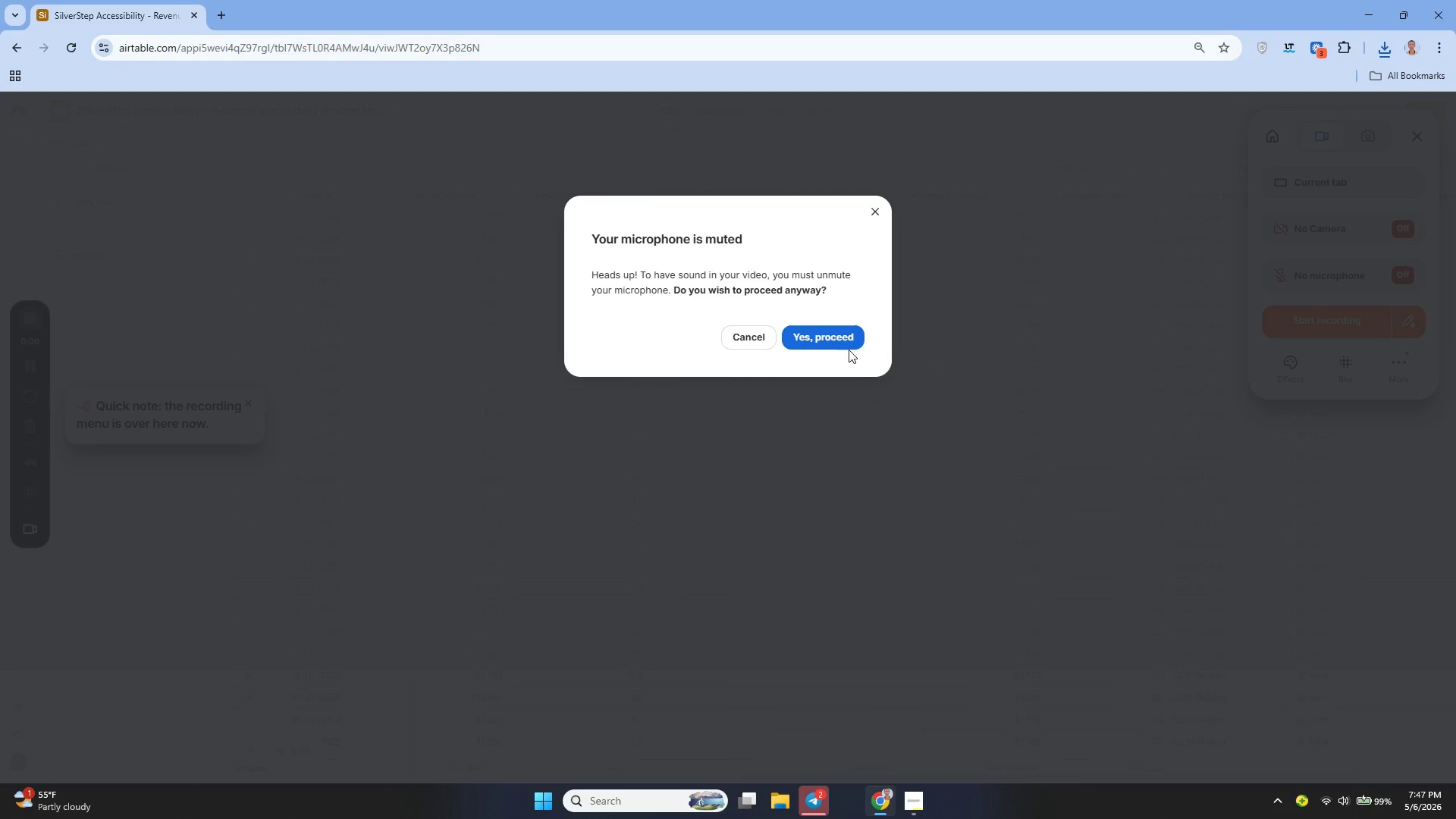 
left_click([836, 344])
 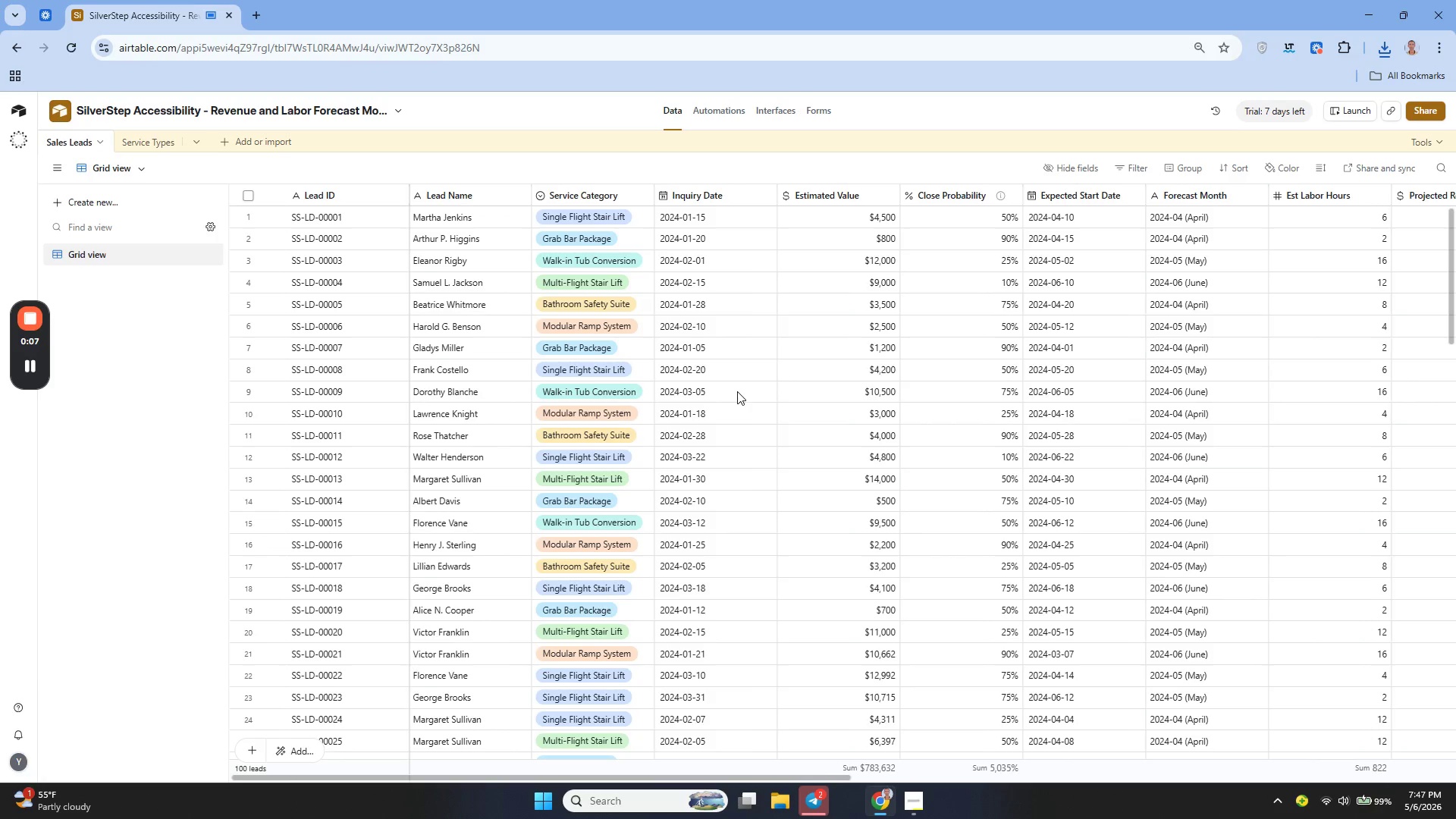 
wait(21.64)
 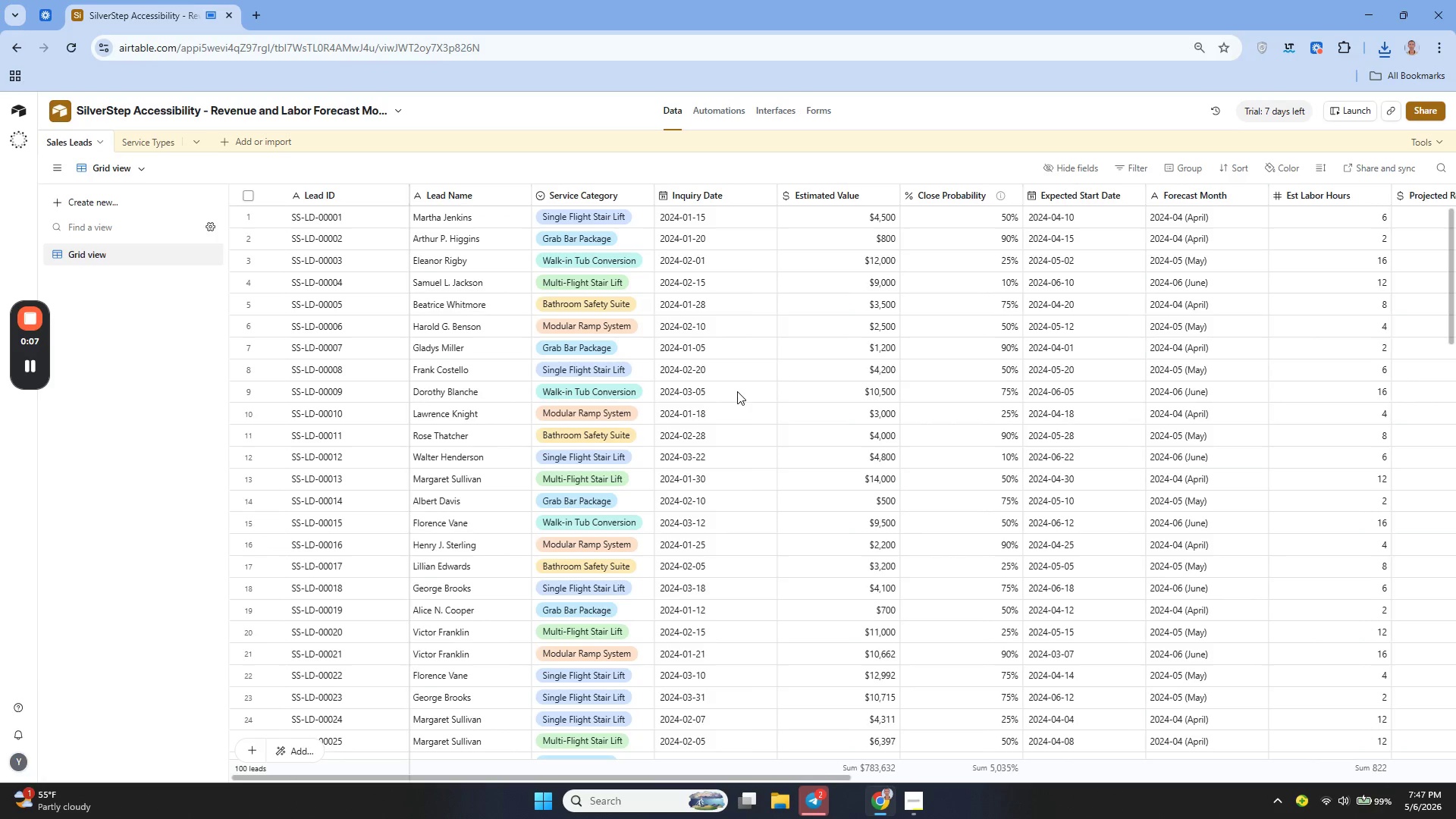 
mouse_move([716, 382])
 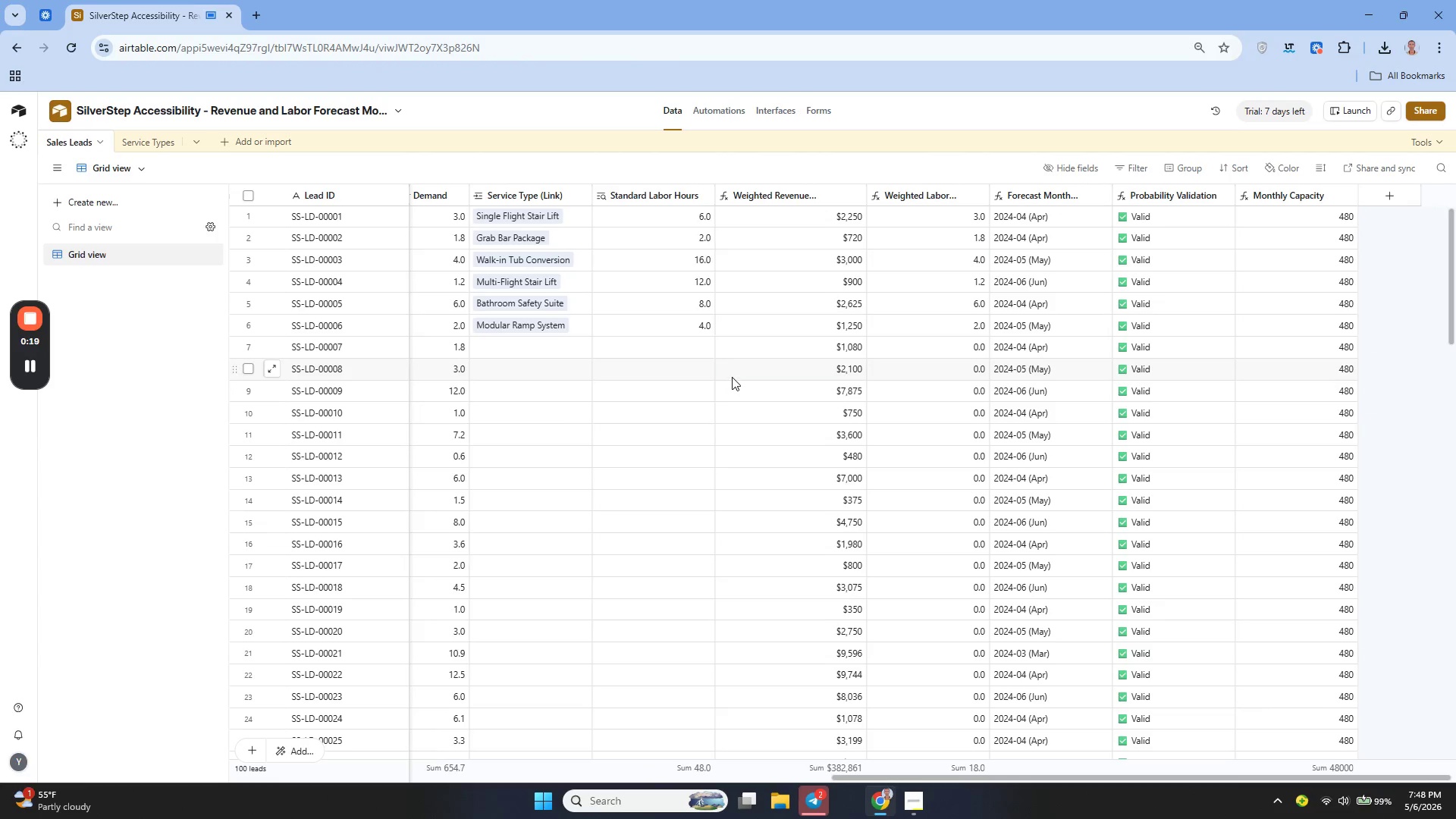 
mouse_move([712, 371])
 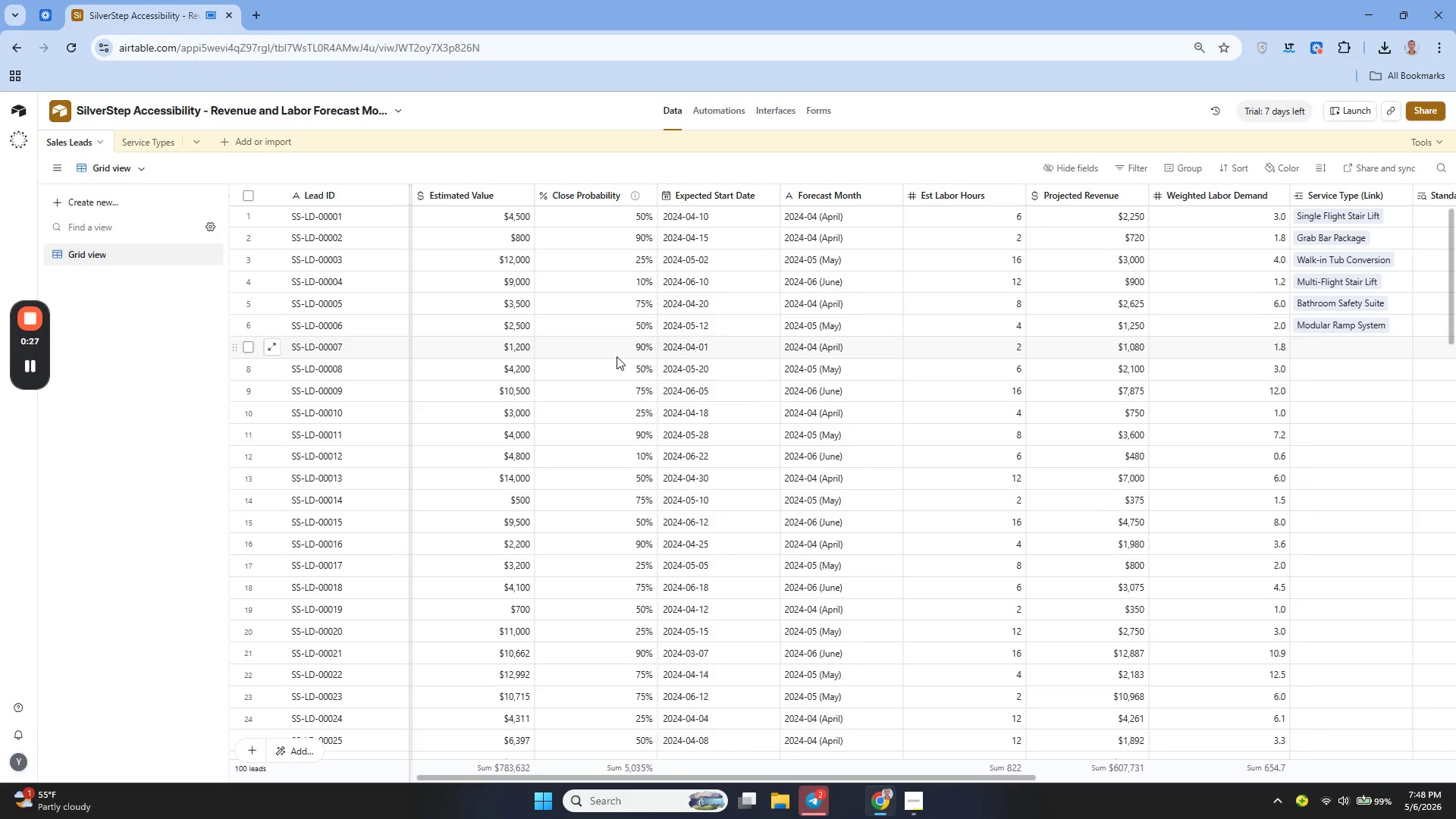 
mouse_move([621, 333])
 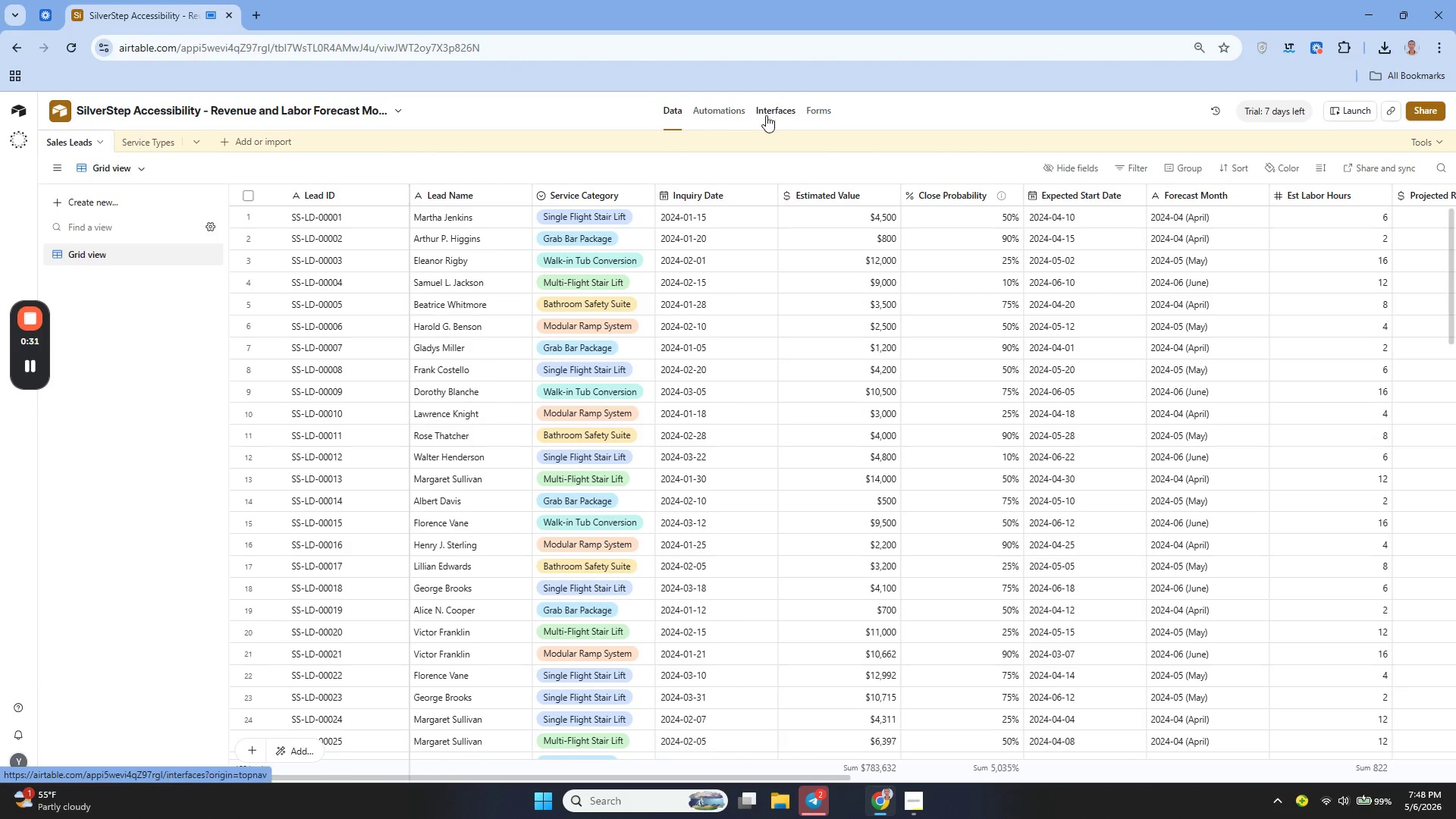 
left_click([773, 115])
 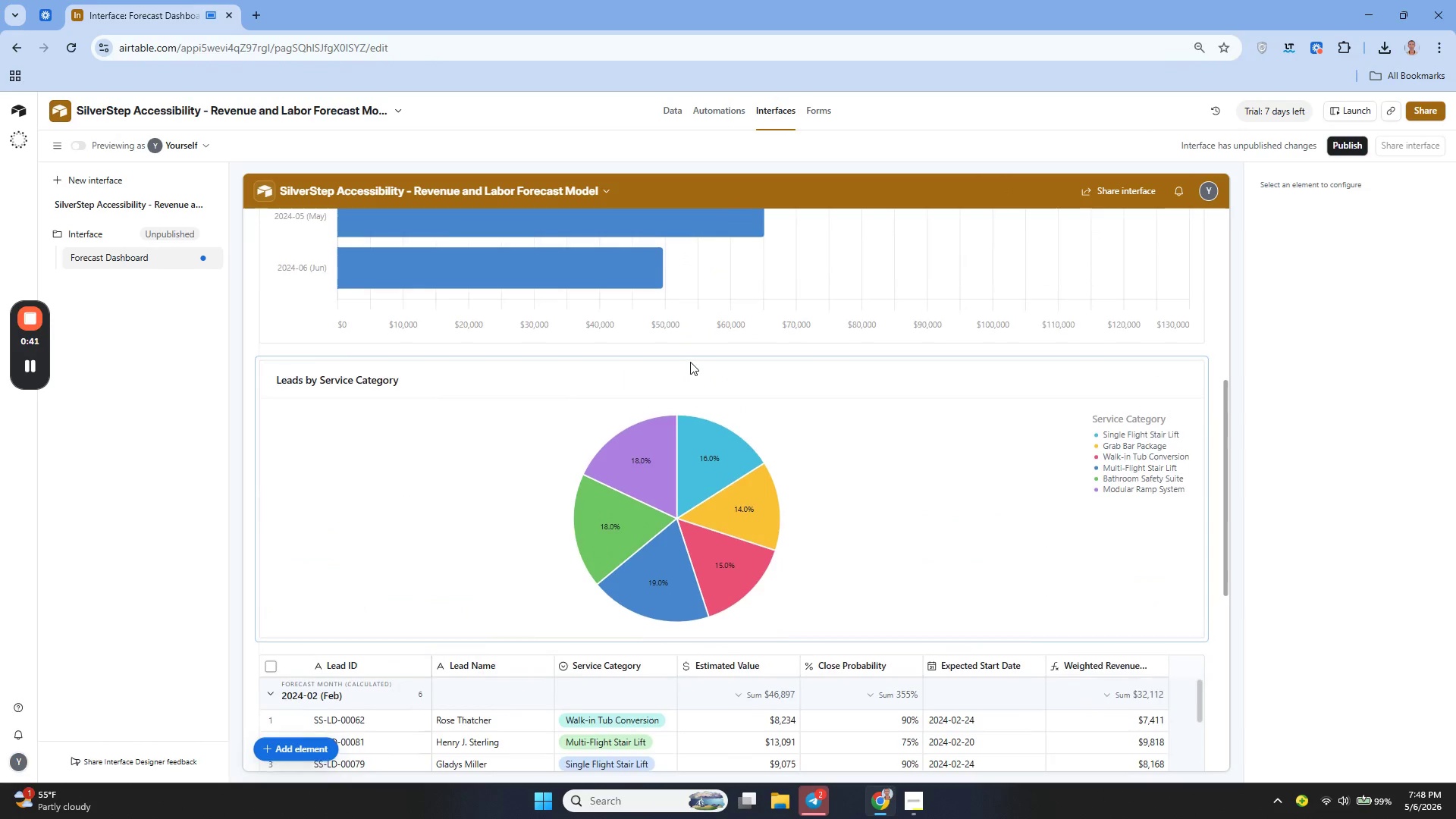 
wait(13.78)
 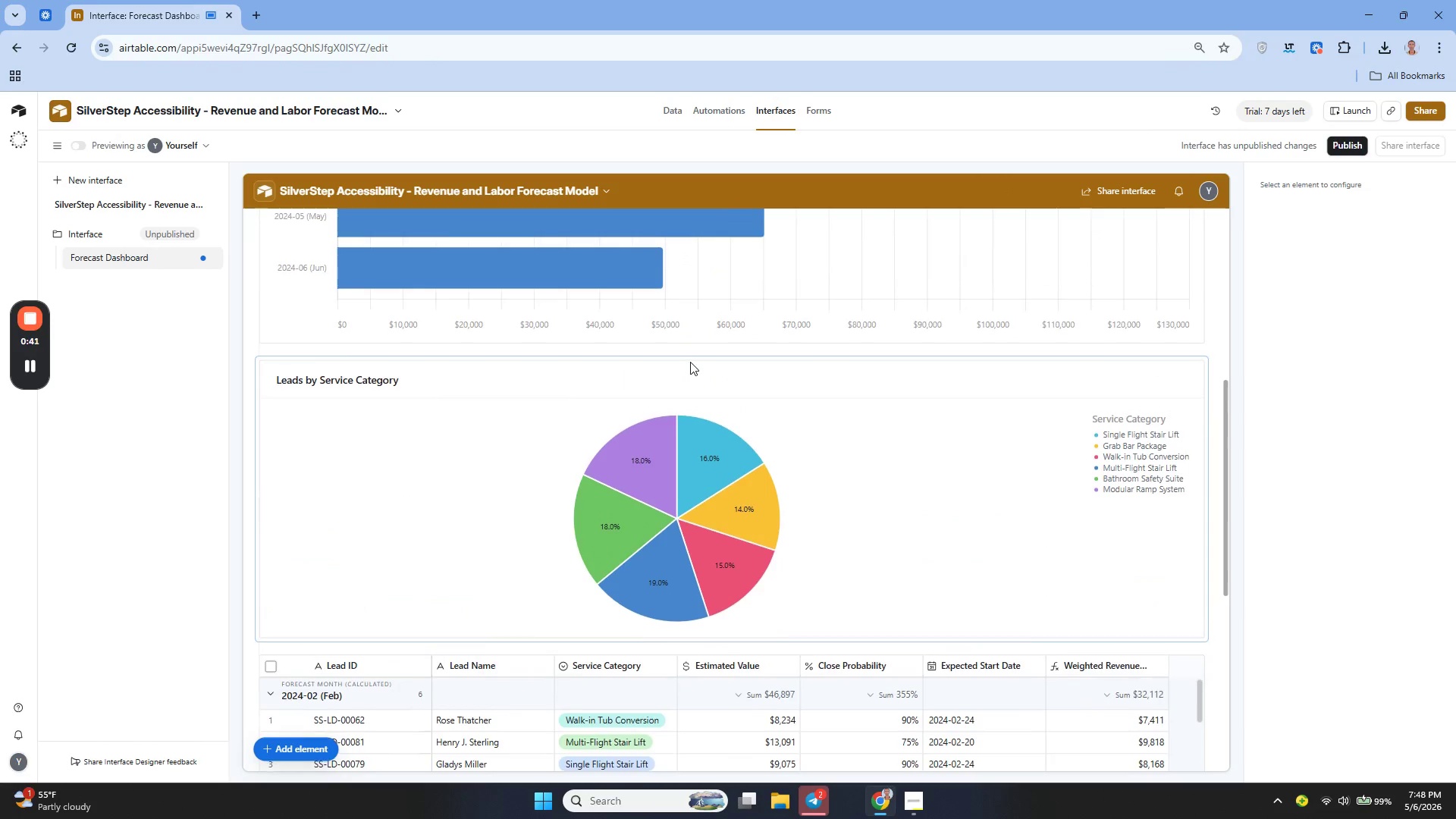 
left_click([670, 106])
 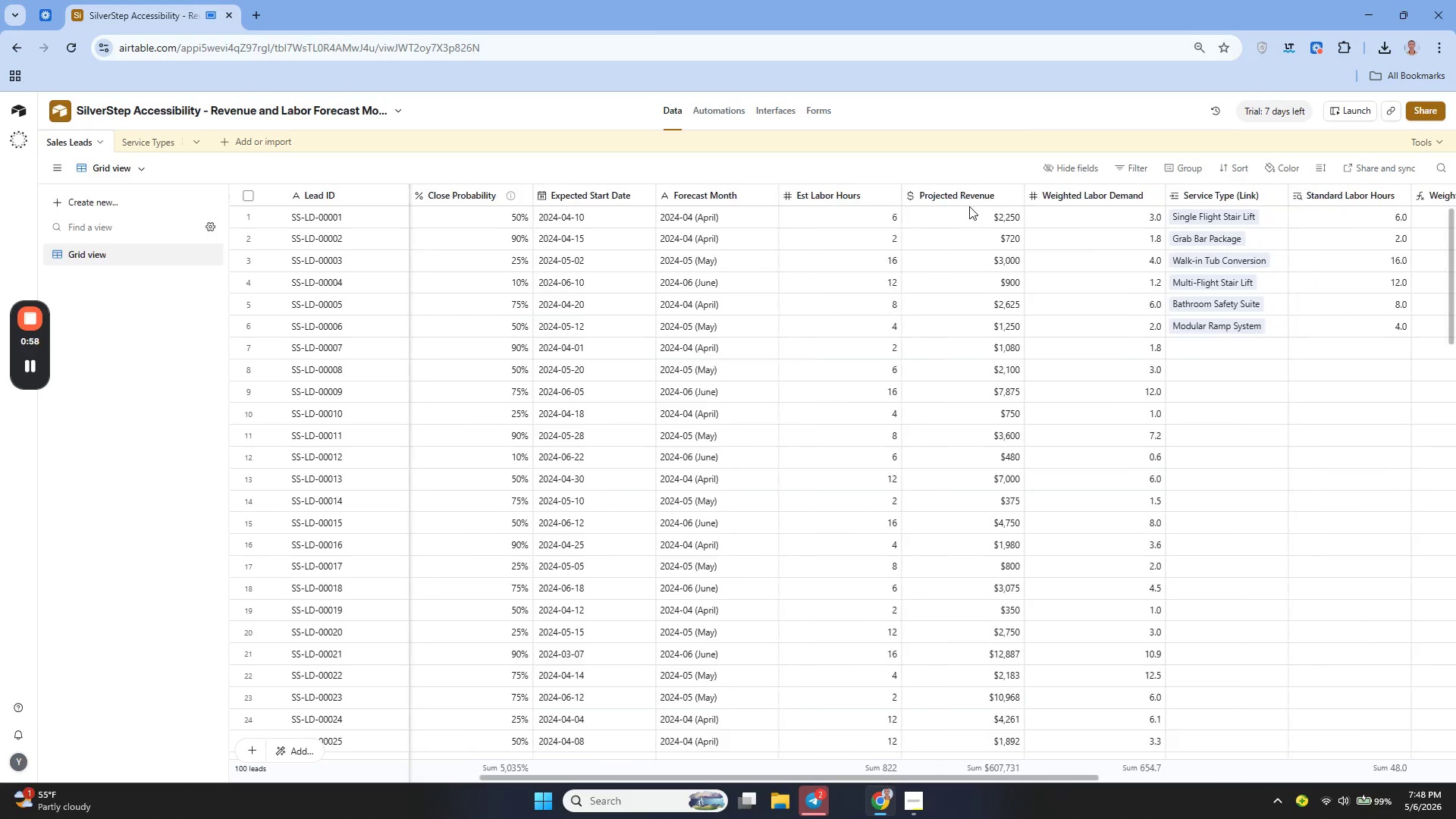 
wait(17.19)
 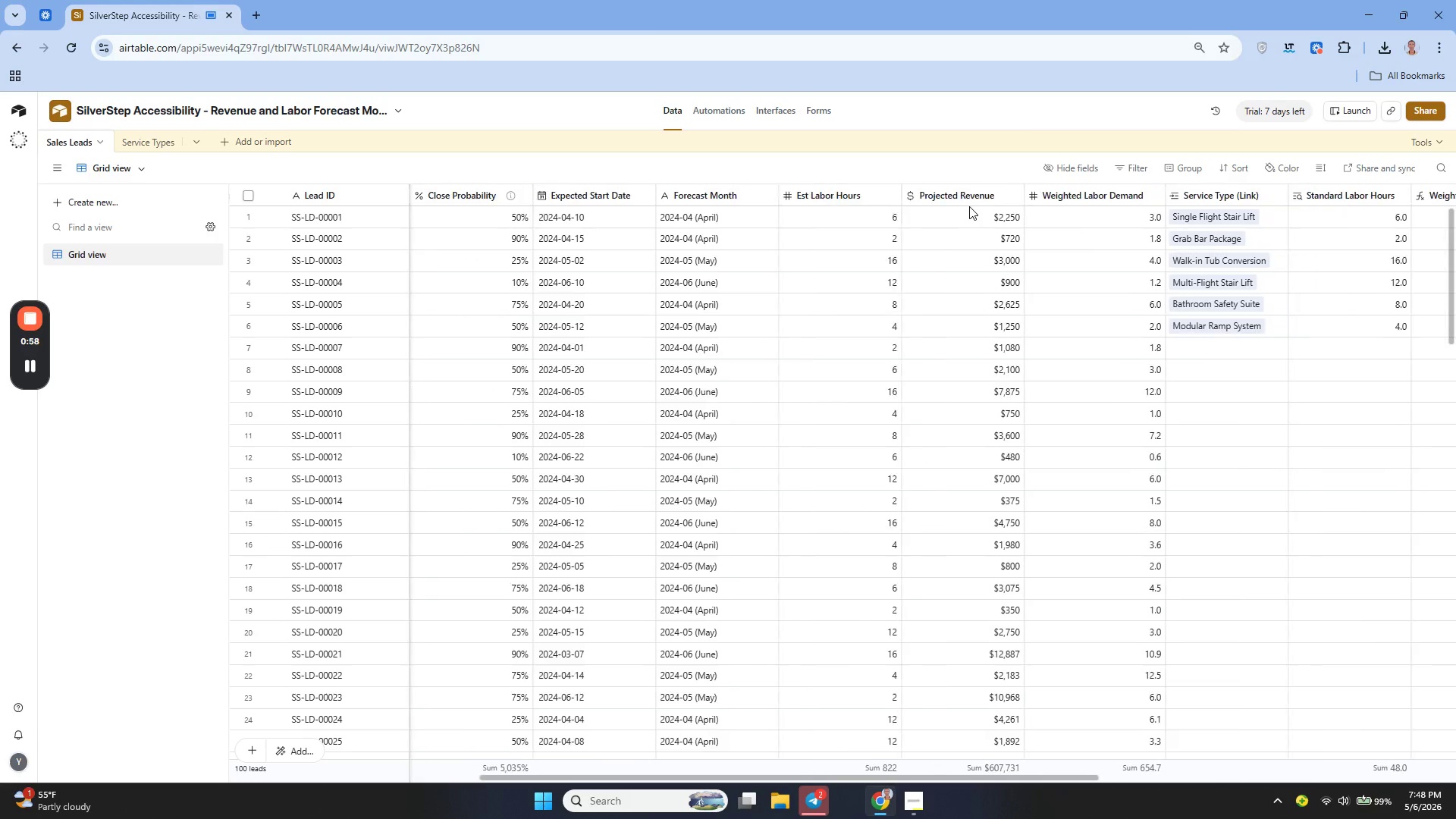 
left_click([1218, 193])
 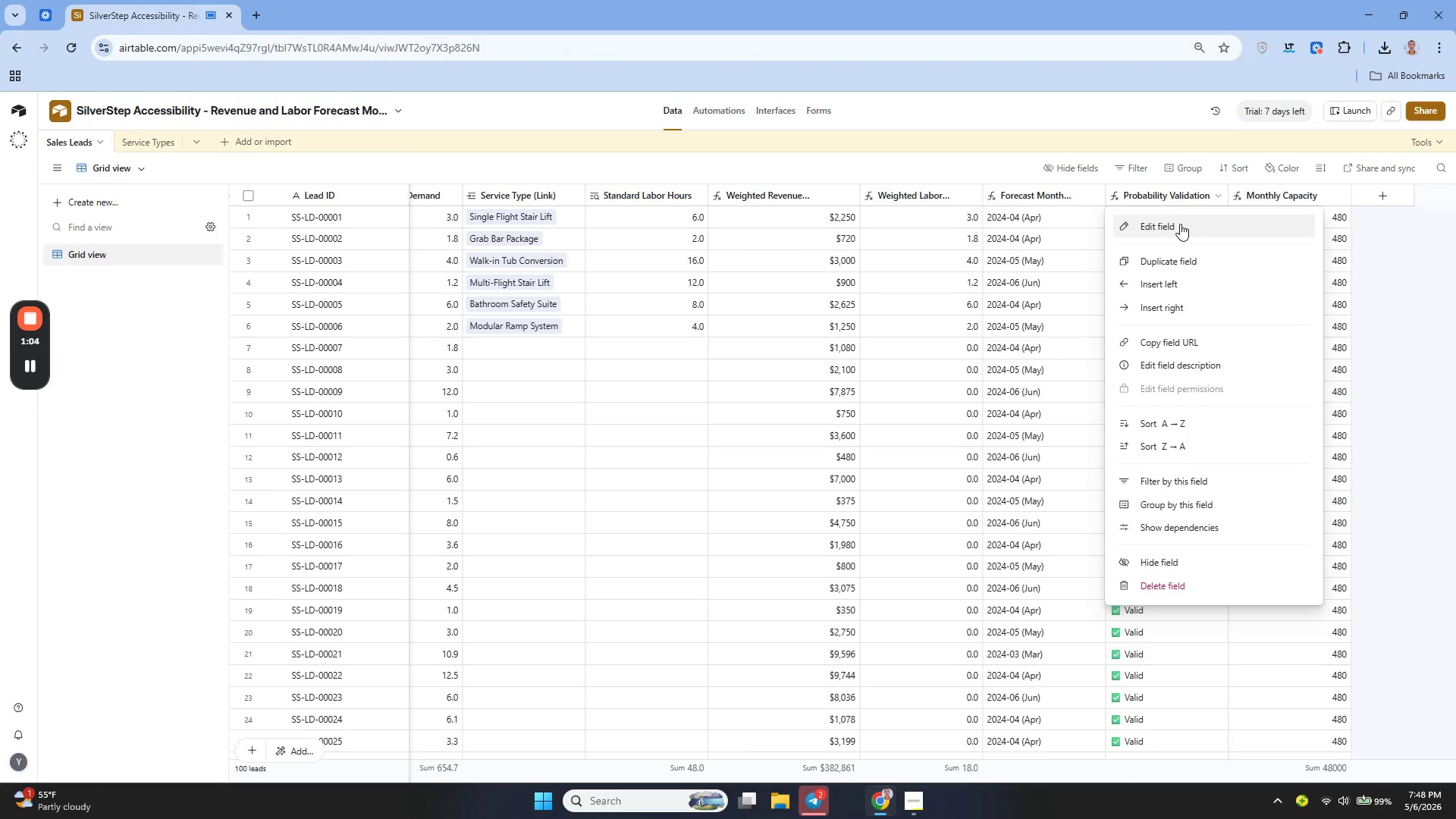 
left_click([1179, 224])
 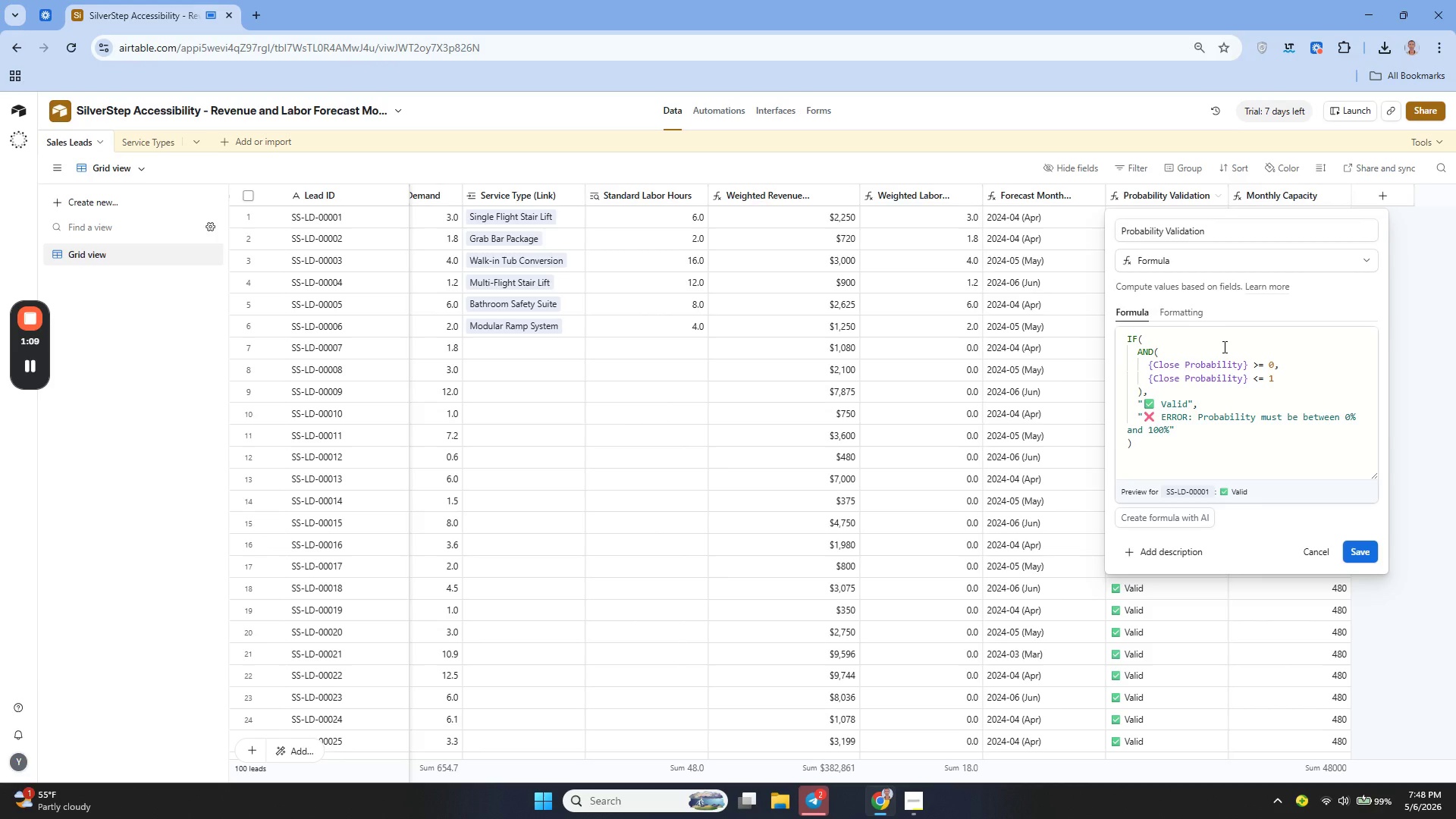 
wait(6.36)
 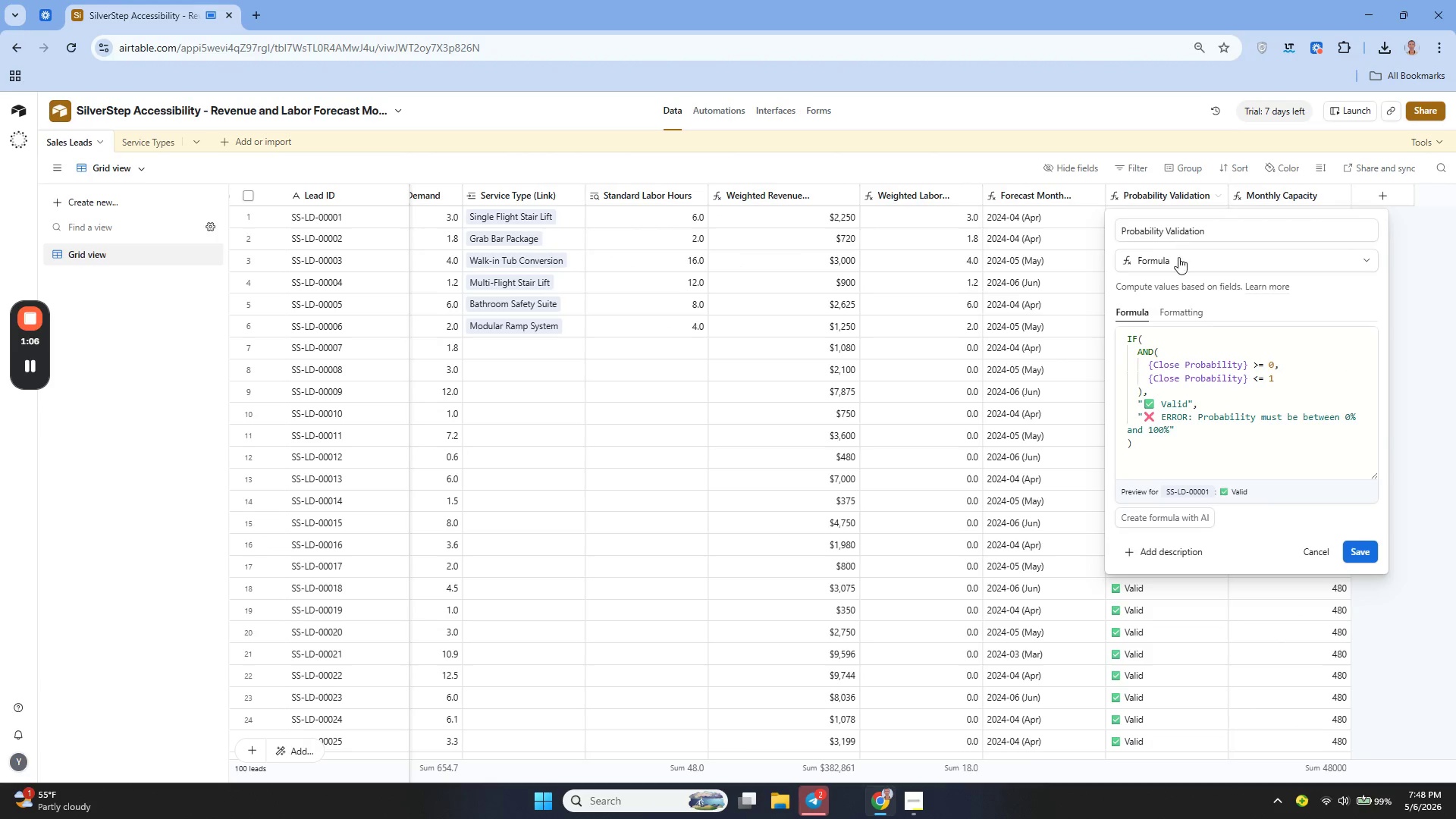 
left_click([1320, 546])
 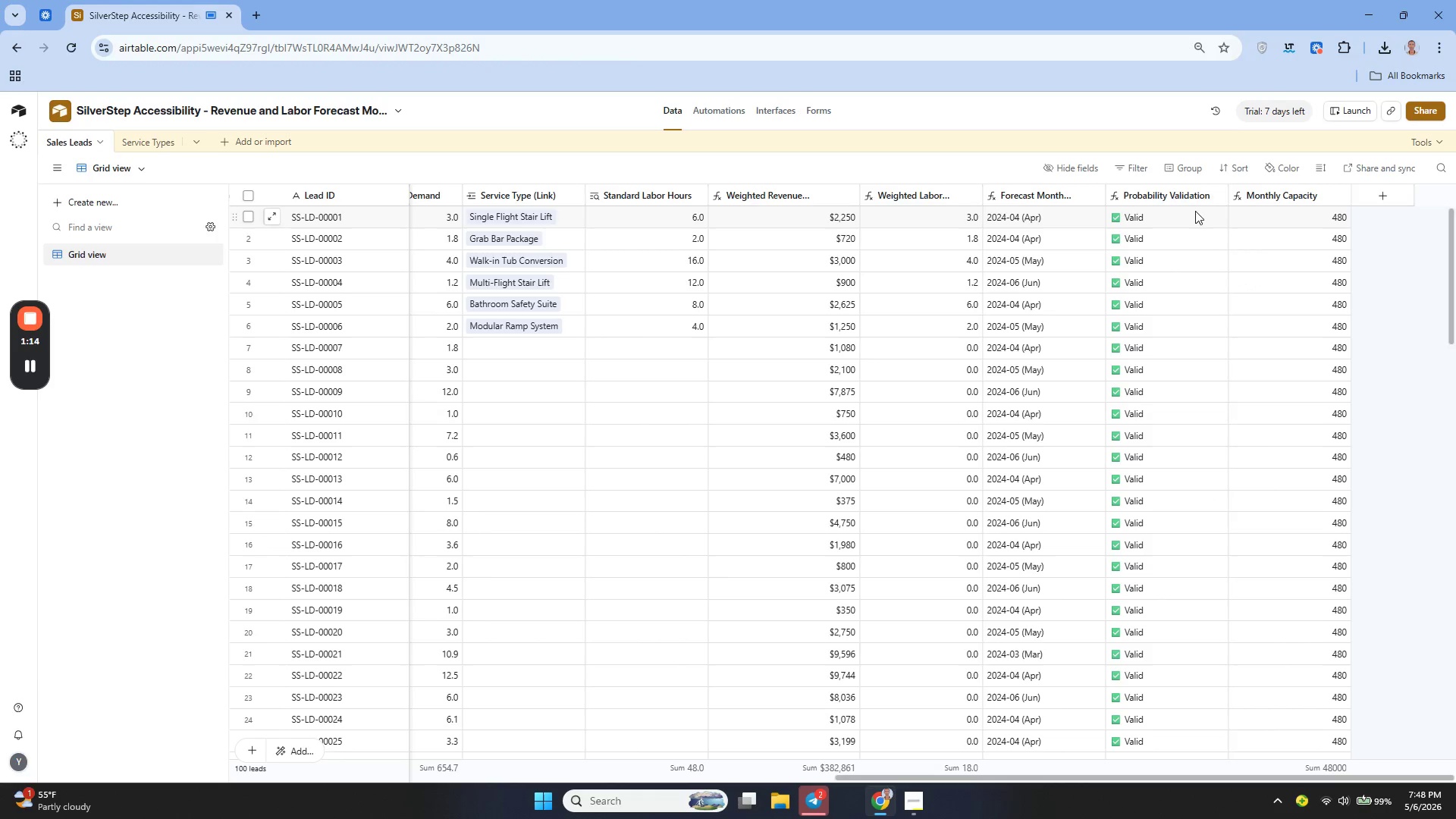 
left_click([1315, 40])
 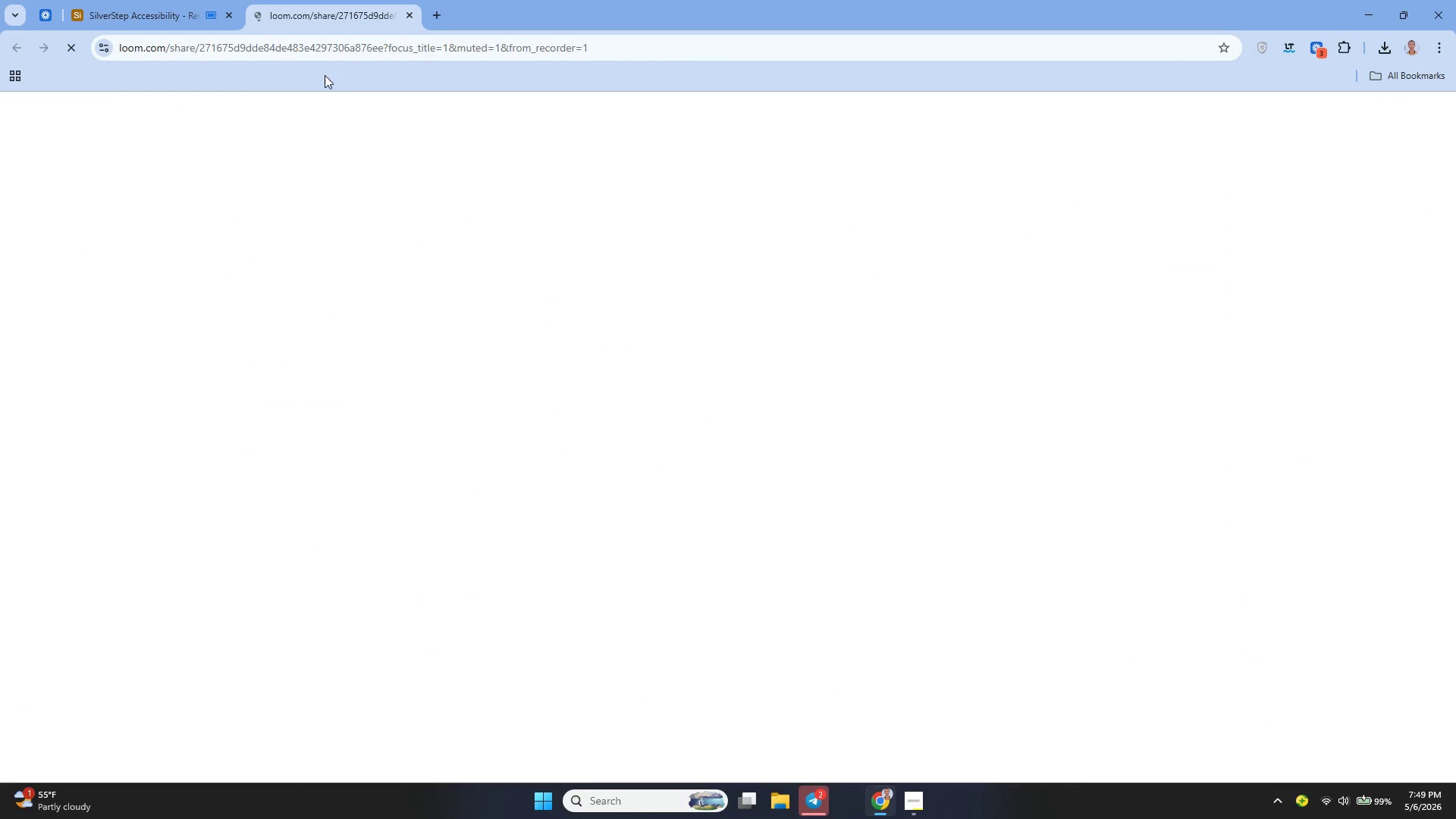 